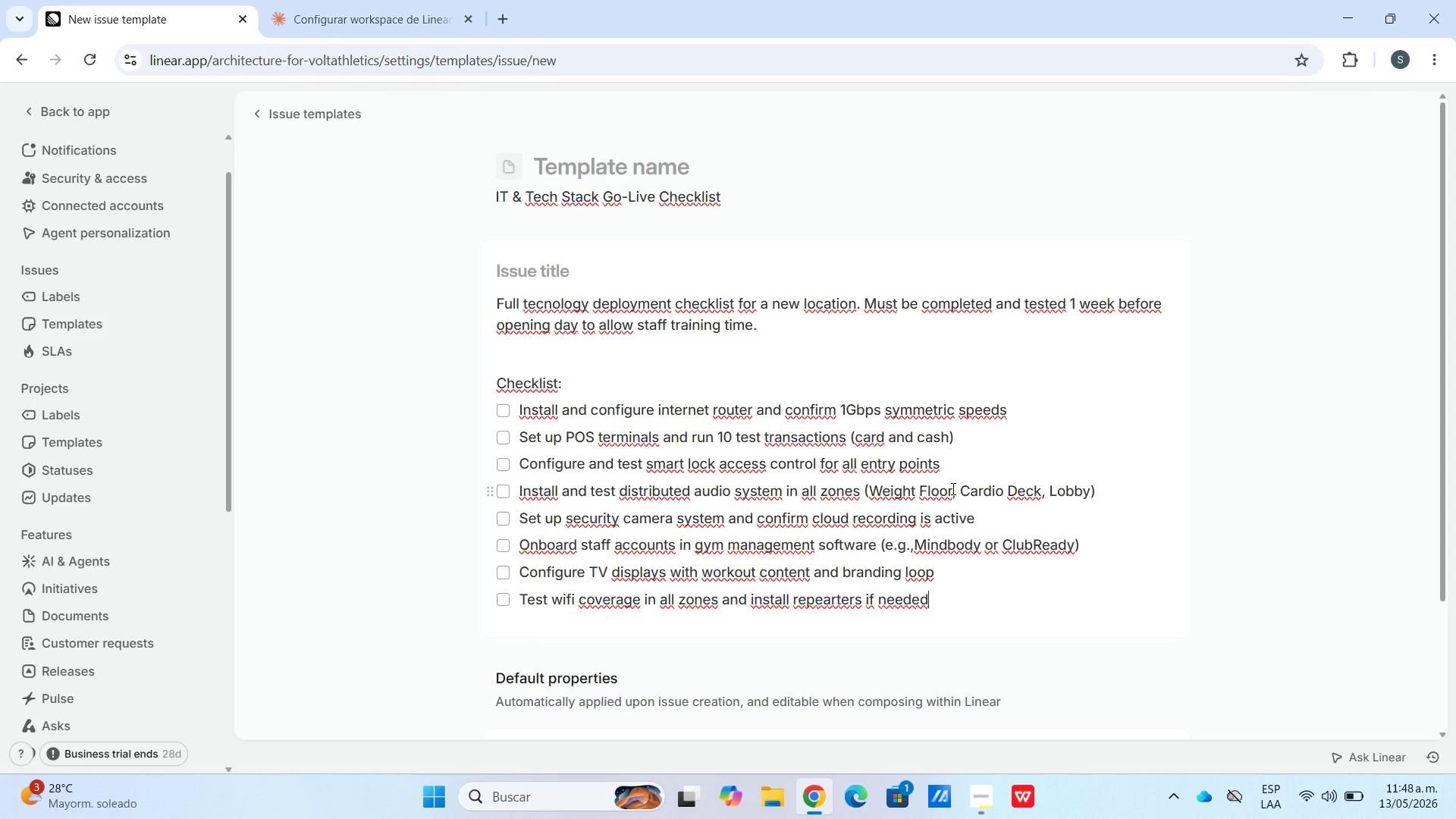 
key(Enter)
 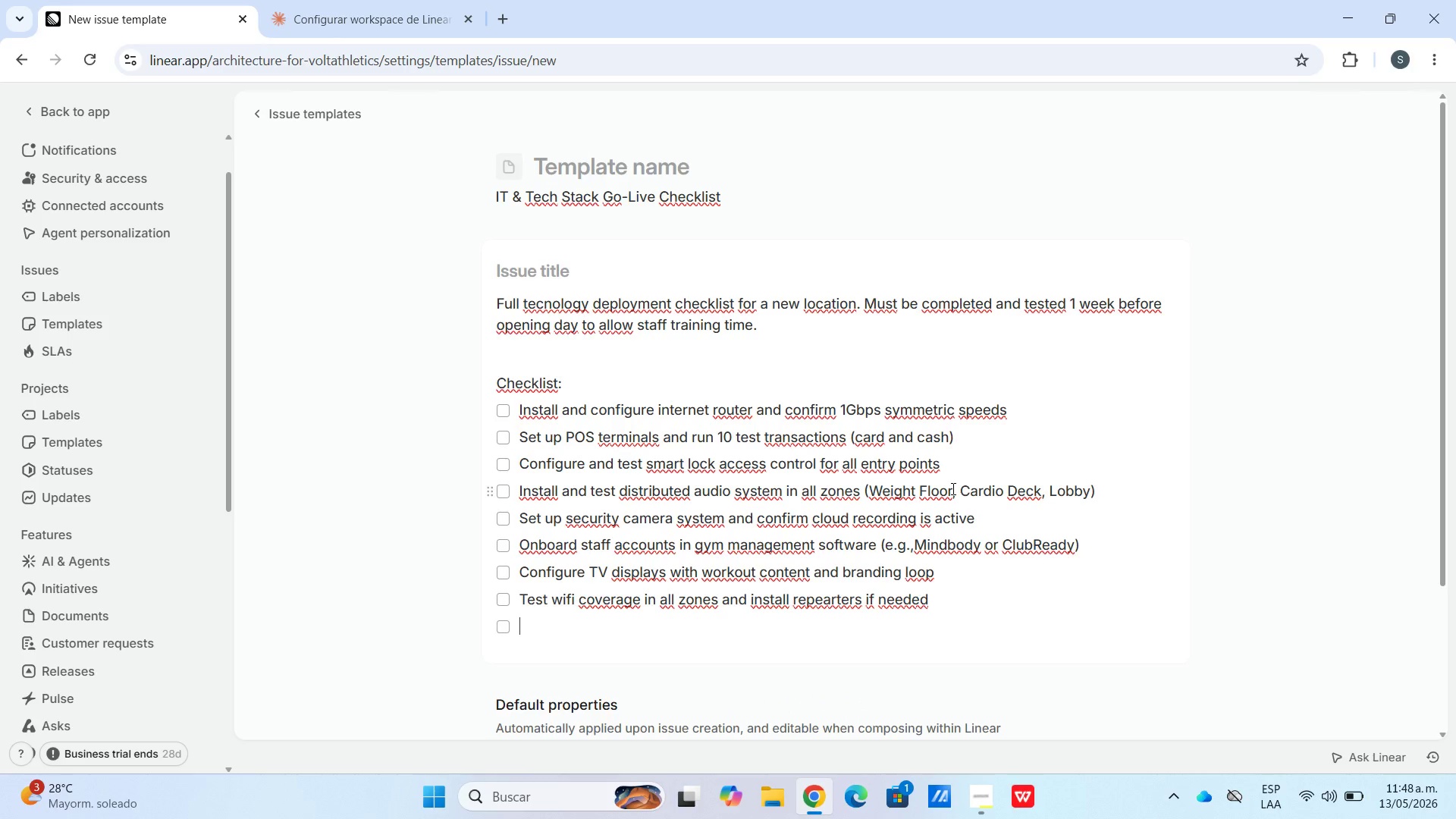 
type(DOcum)
key(Backspace)
key(Backspace)
key(Backspace)
key(Backspace)
type(ocument all hardware serial numberws)
key(Backspace)
key(Backspace)
key(Backspace)
type(s and passords in secure vaul`t])
key(Backspace)
key(Backspace)
key(Backspace)
type(t)
 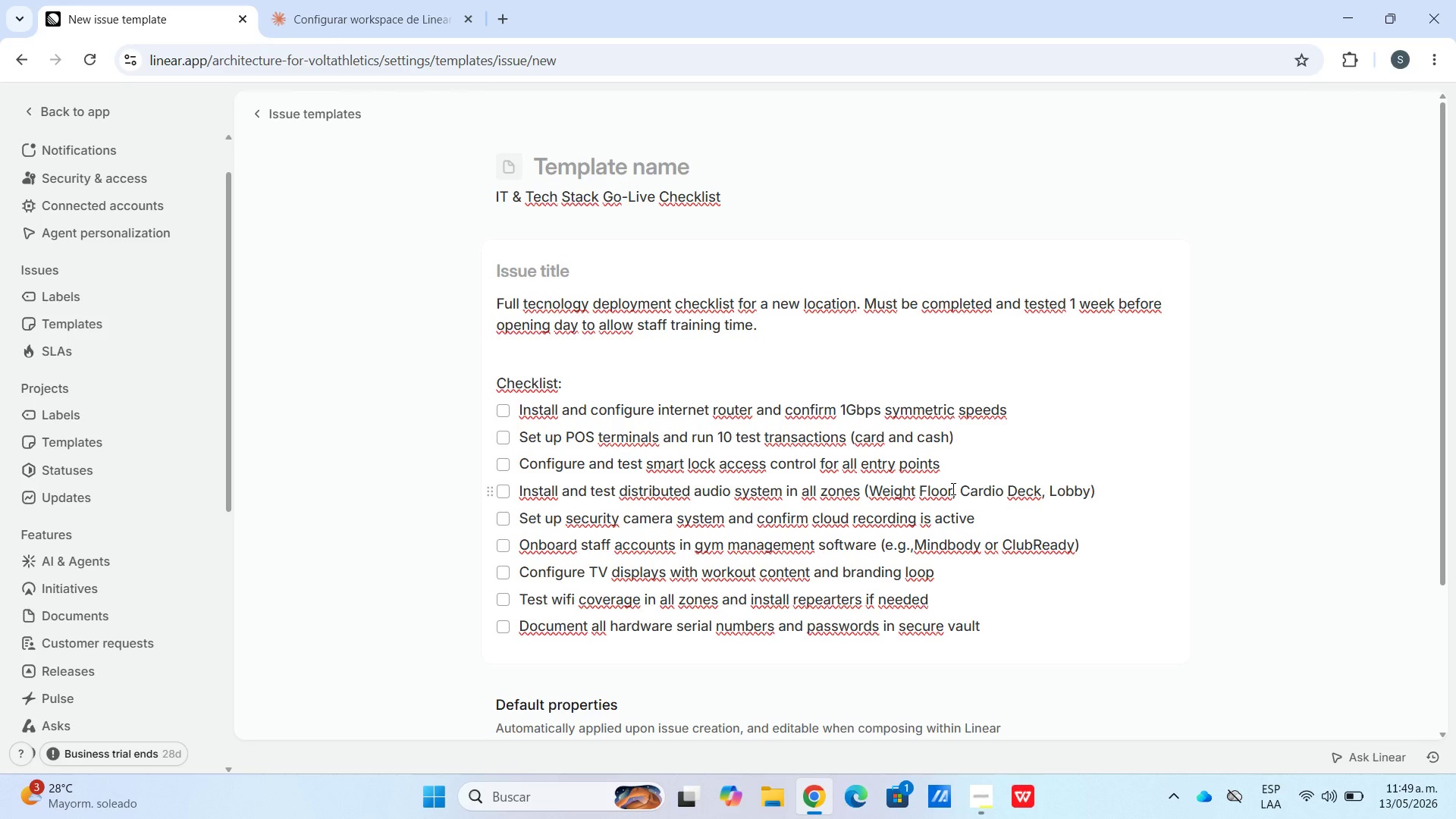 
scroll: coordinate [1138, 152], scroll_direction: down, amount: 4.0
 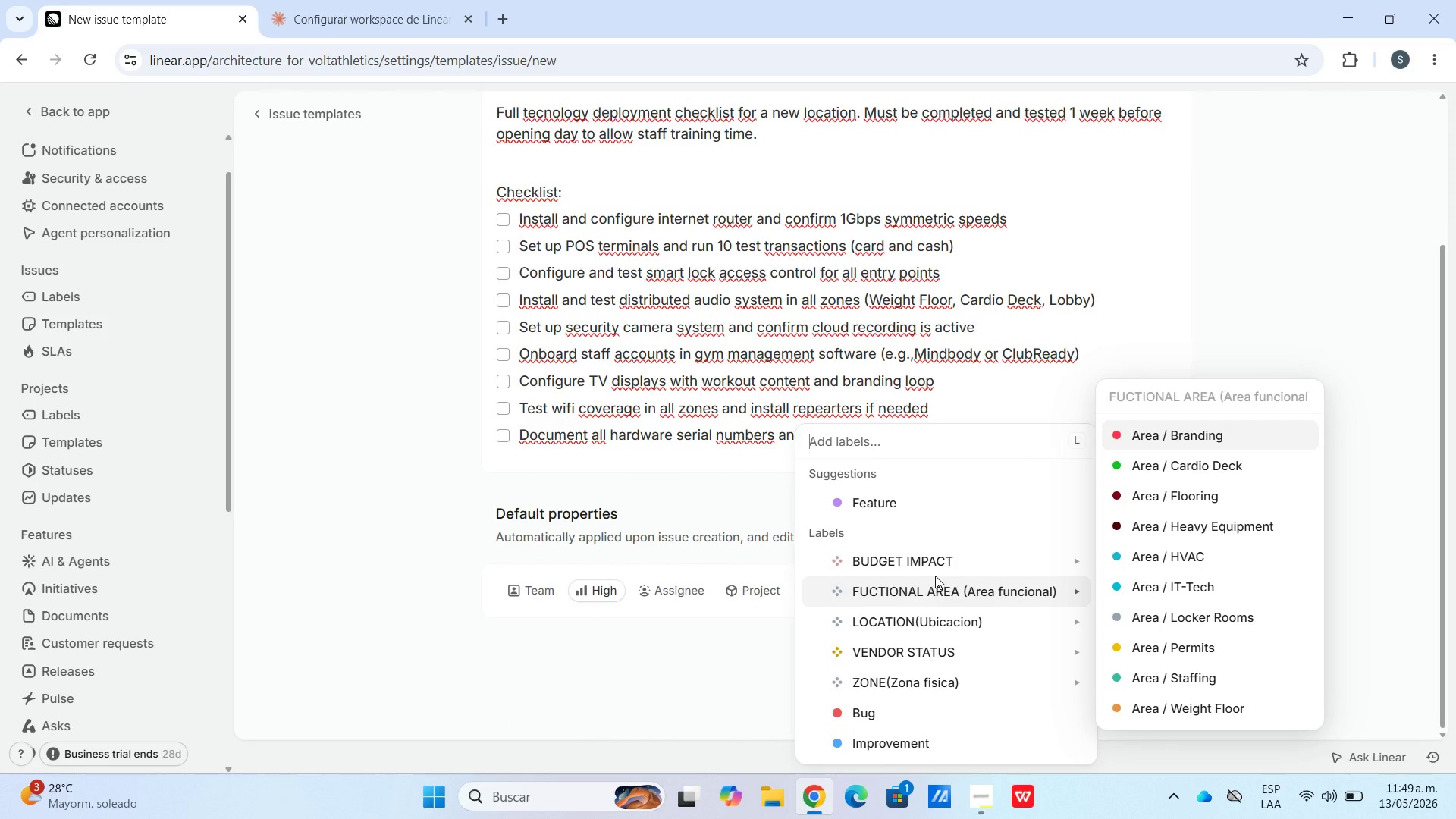 
wait(10.65)
 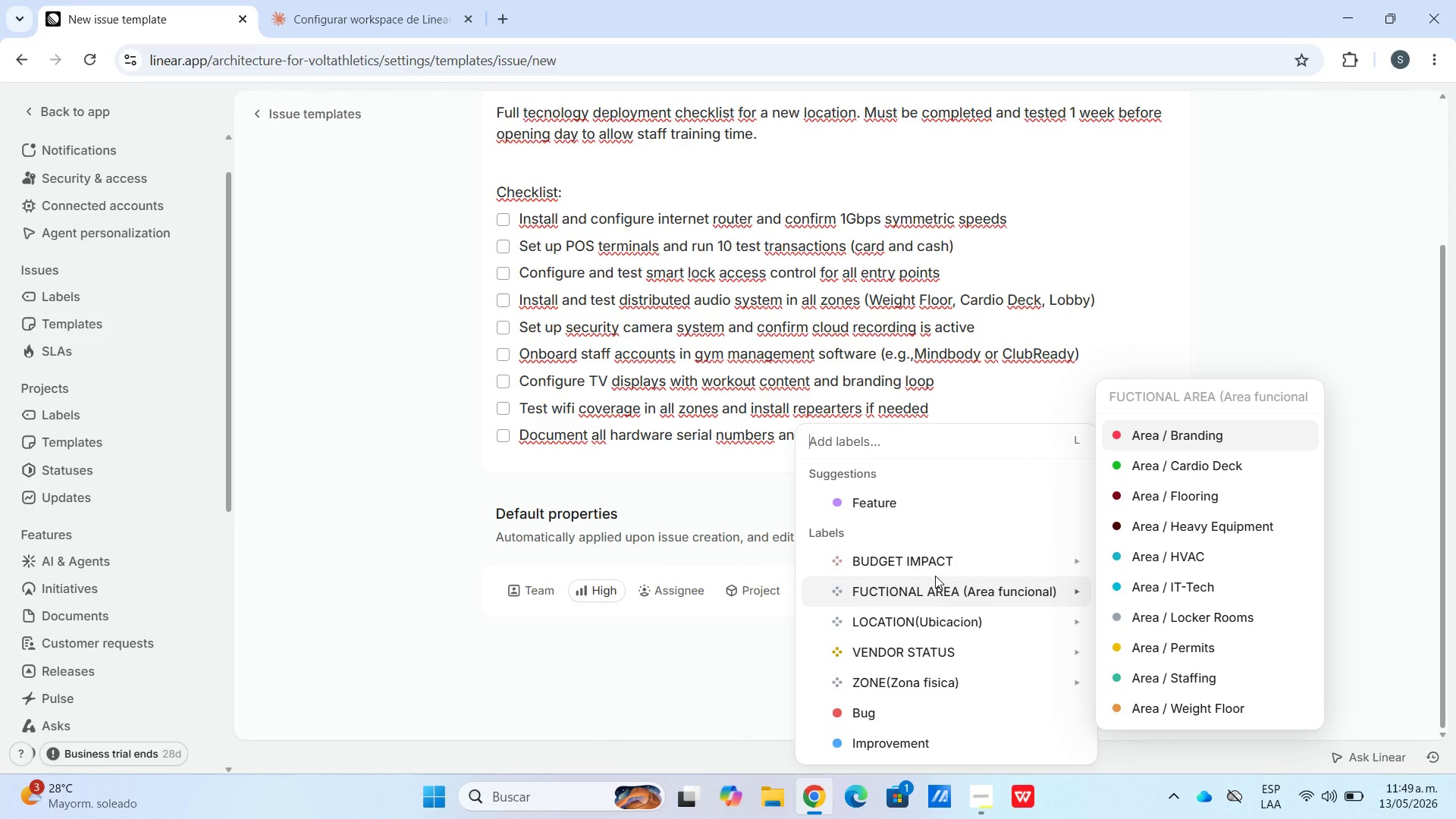 
left_click([1207, 586])
 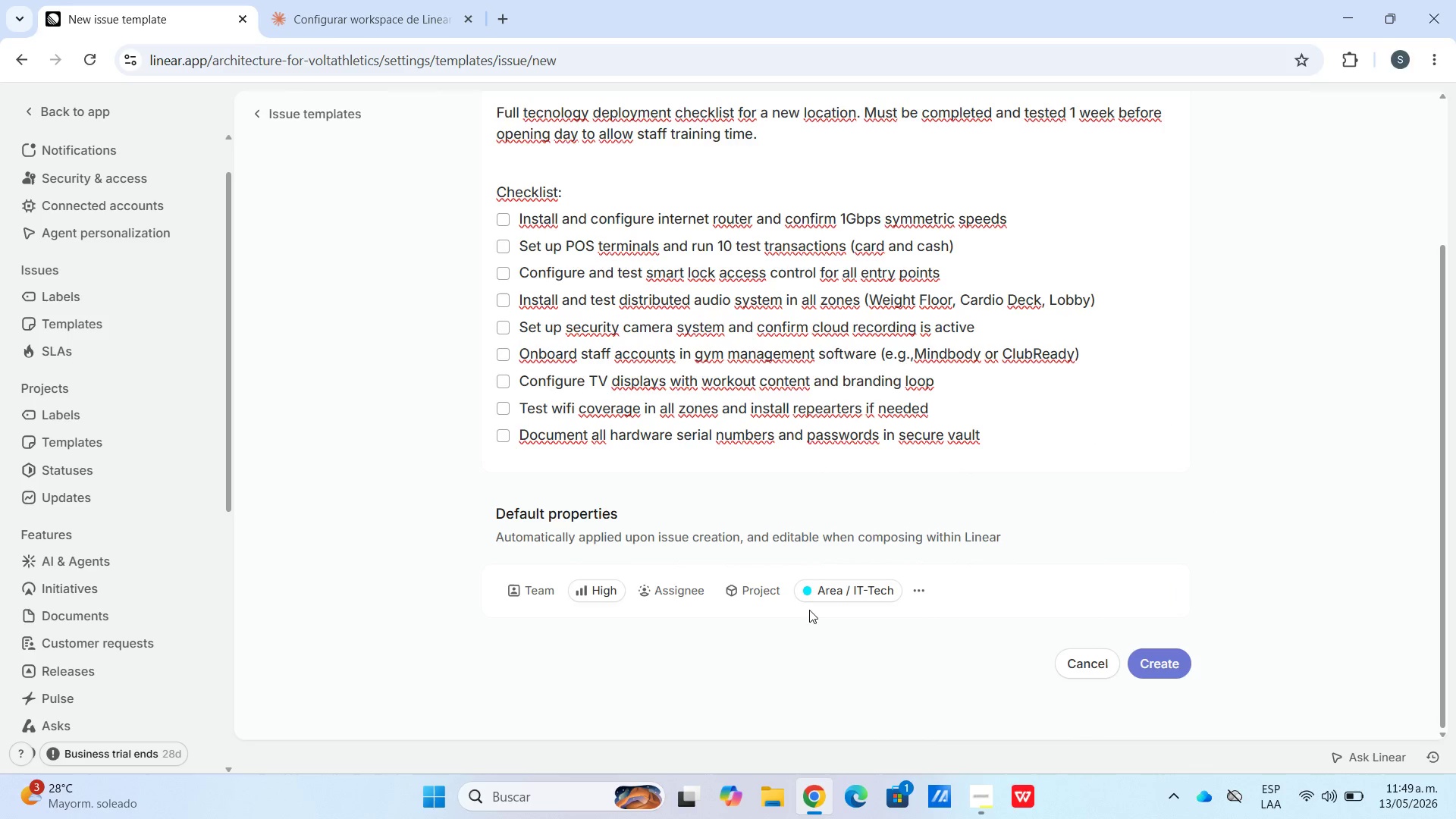 
left_click([861, 584])
 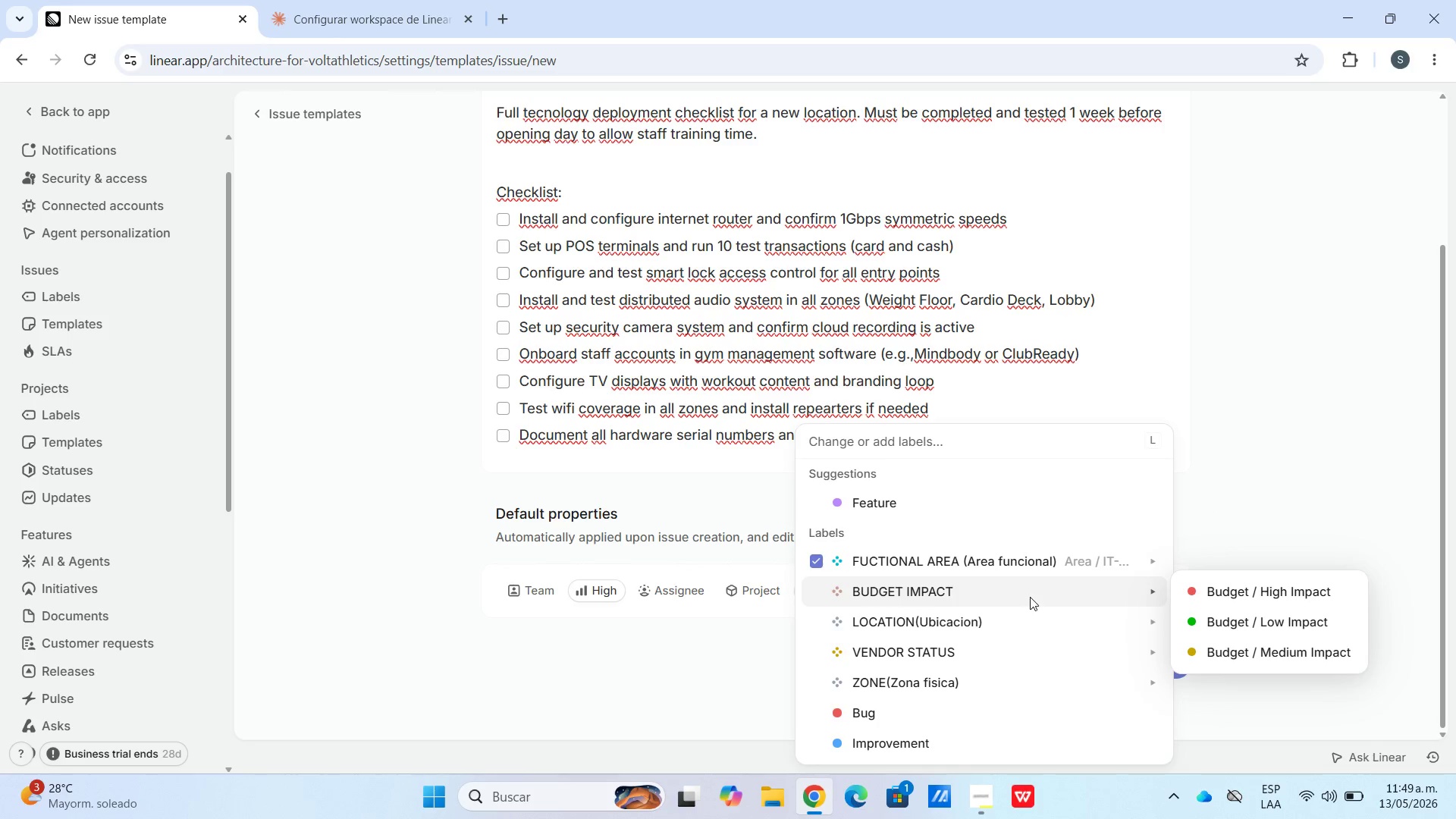 
mouse_move([1198, 598])
 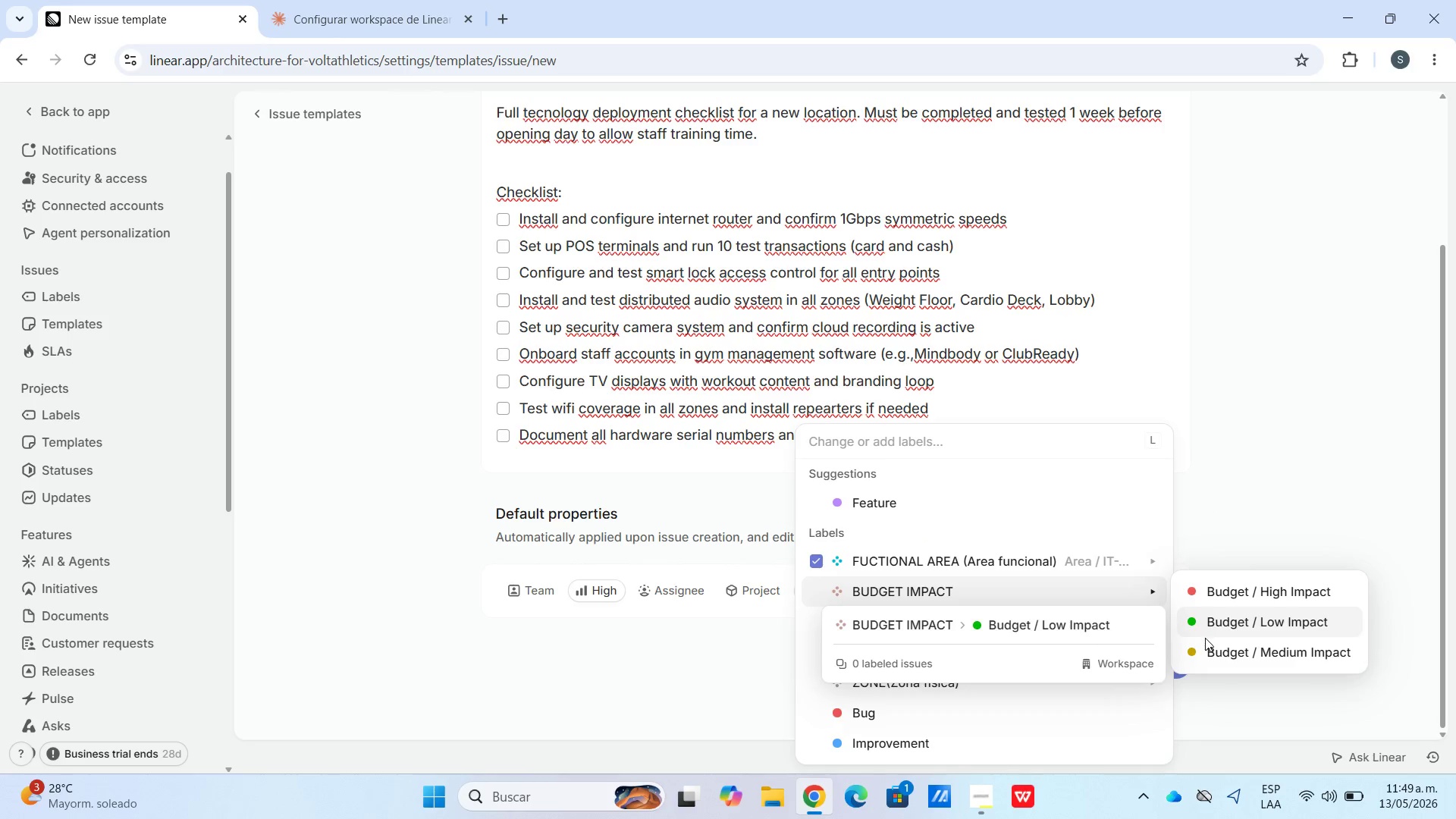 
left_click([1206, 641])
 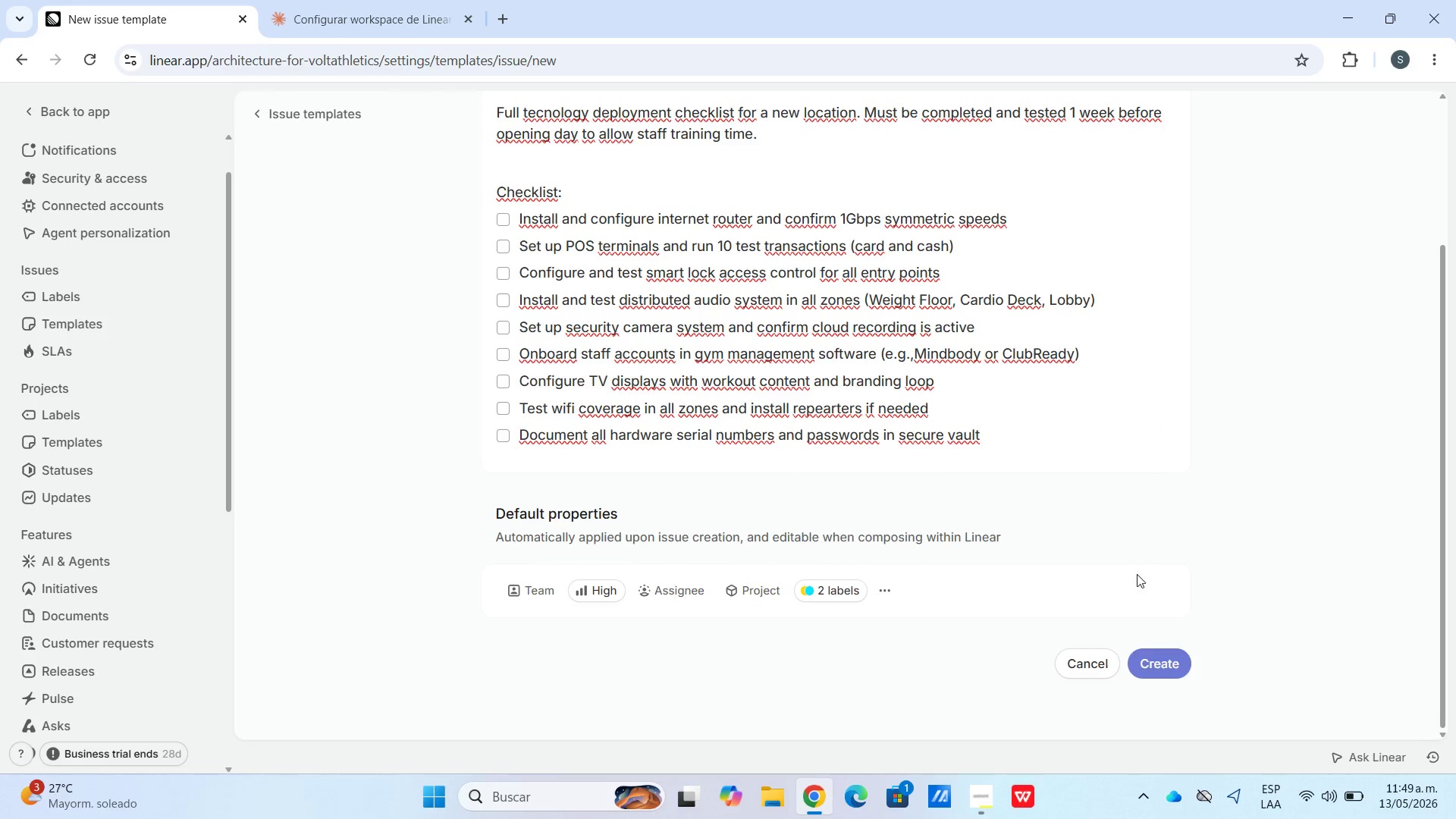 
left_click([1130, 570])
 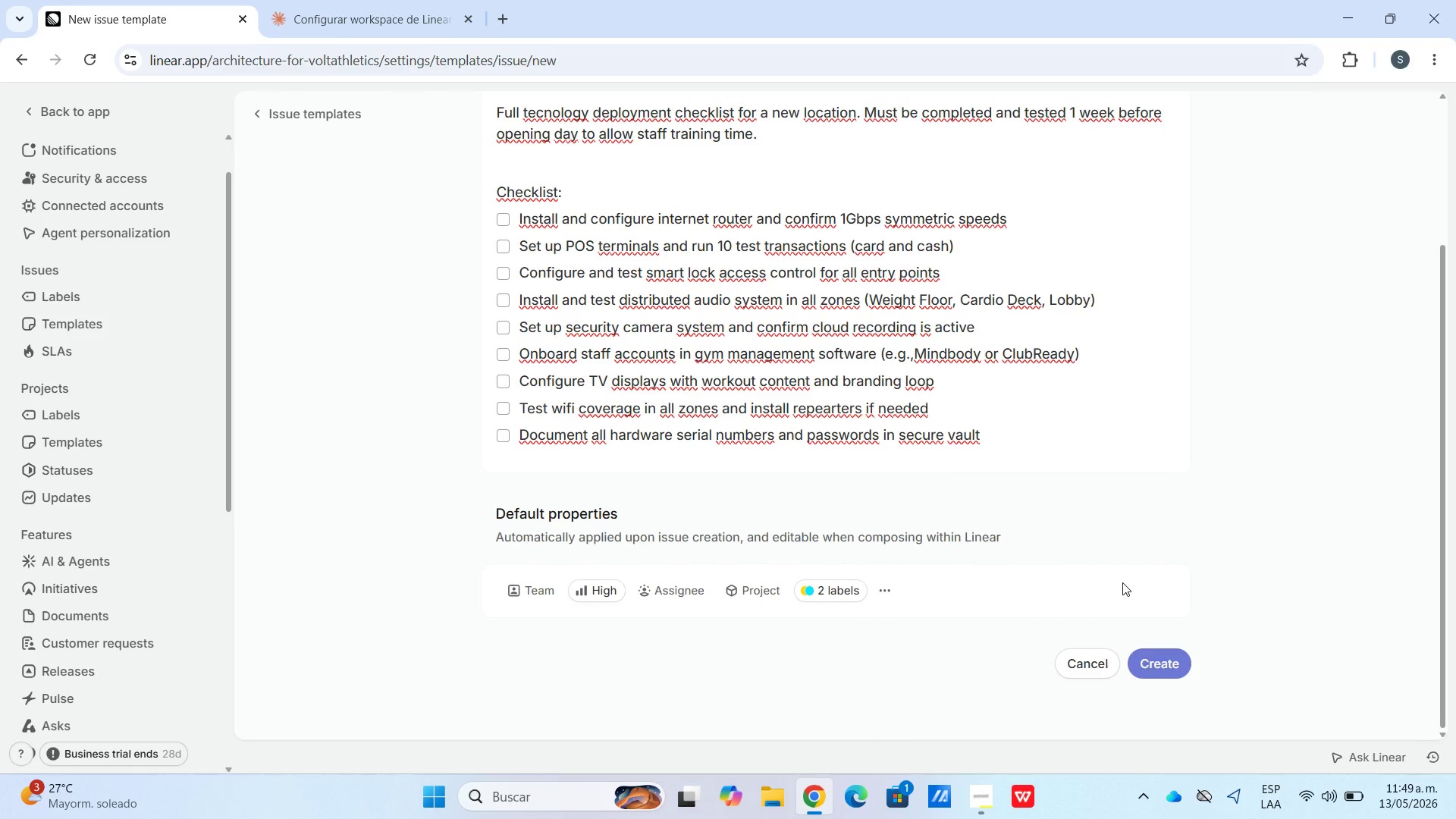 
wait(5.45)
 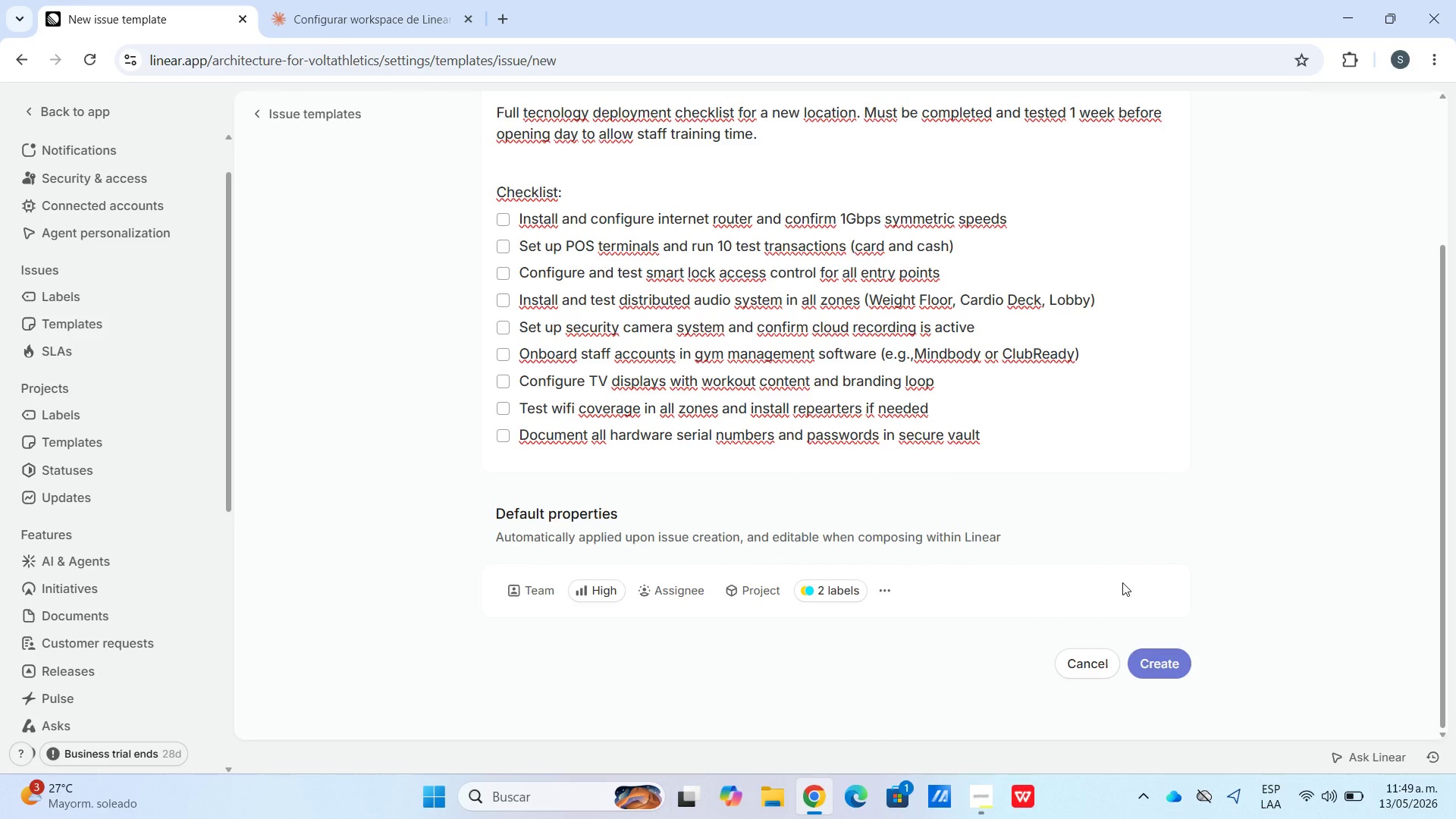 
left_click([1167, 661])
 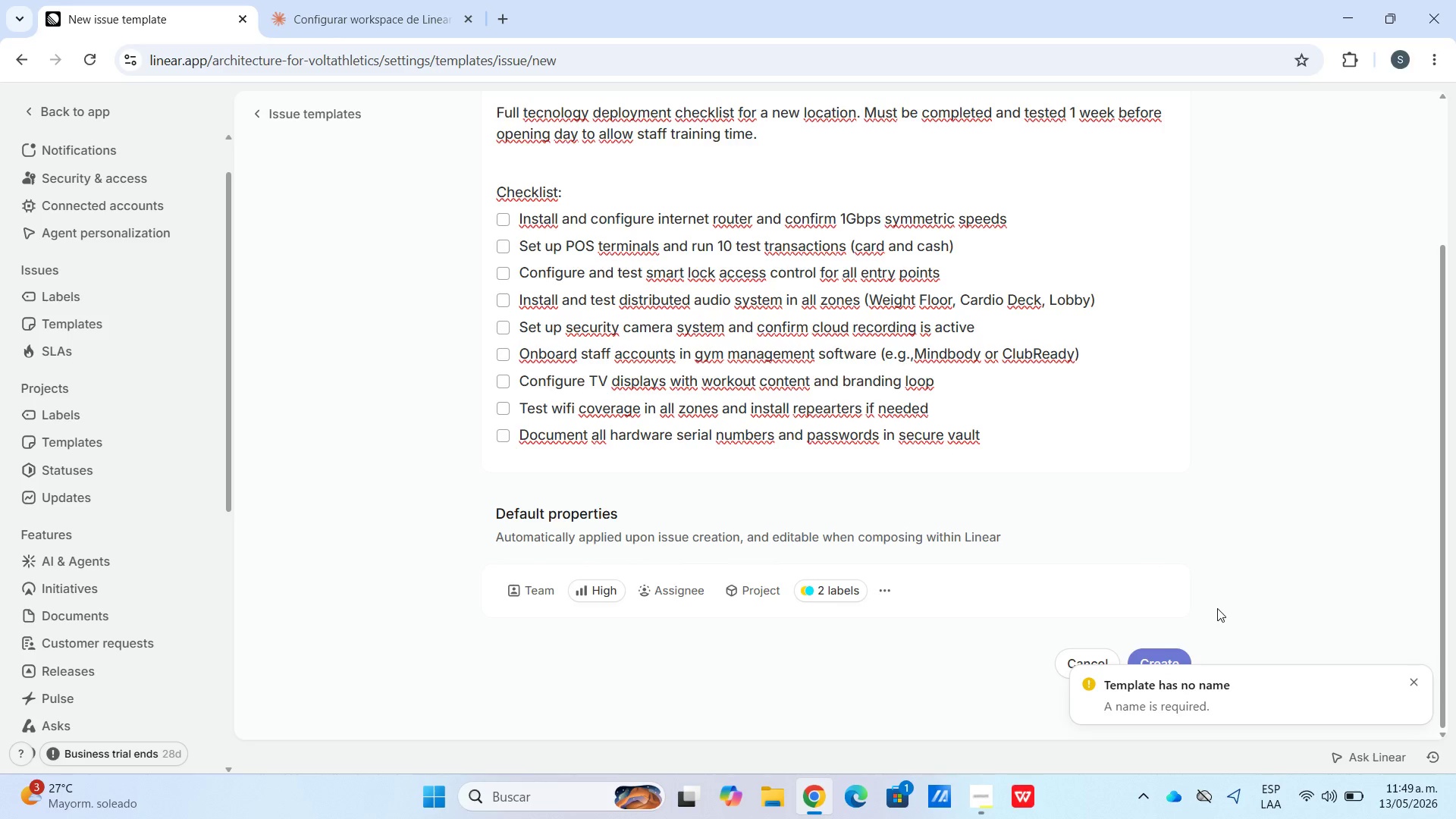 
scroll: coordinate [1055, 555], scroll_direction: up, amount: 9.0
 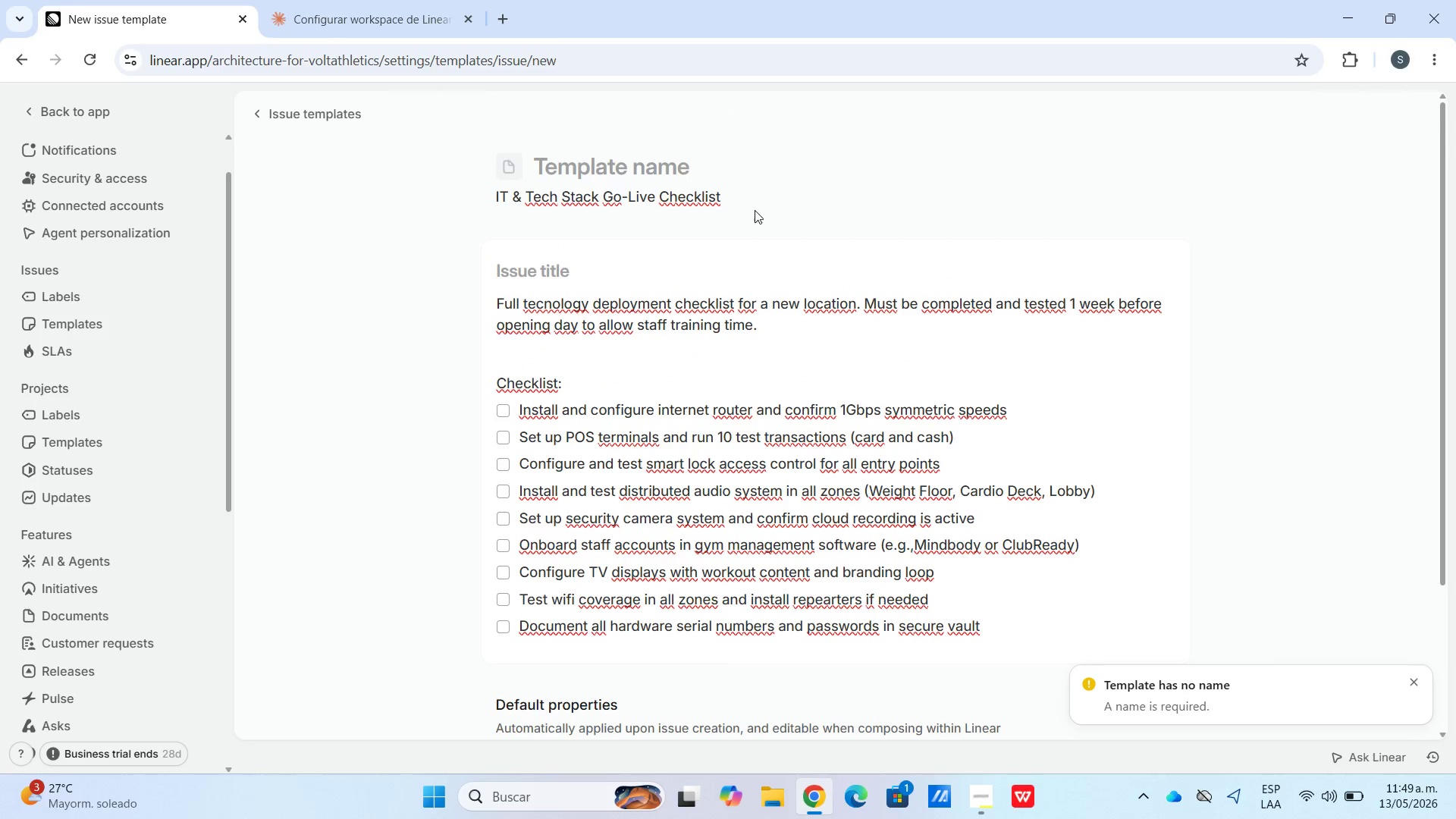 
left_click_drag(start_coordinate=[751, 196], to_coordinate=[429, 204])
 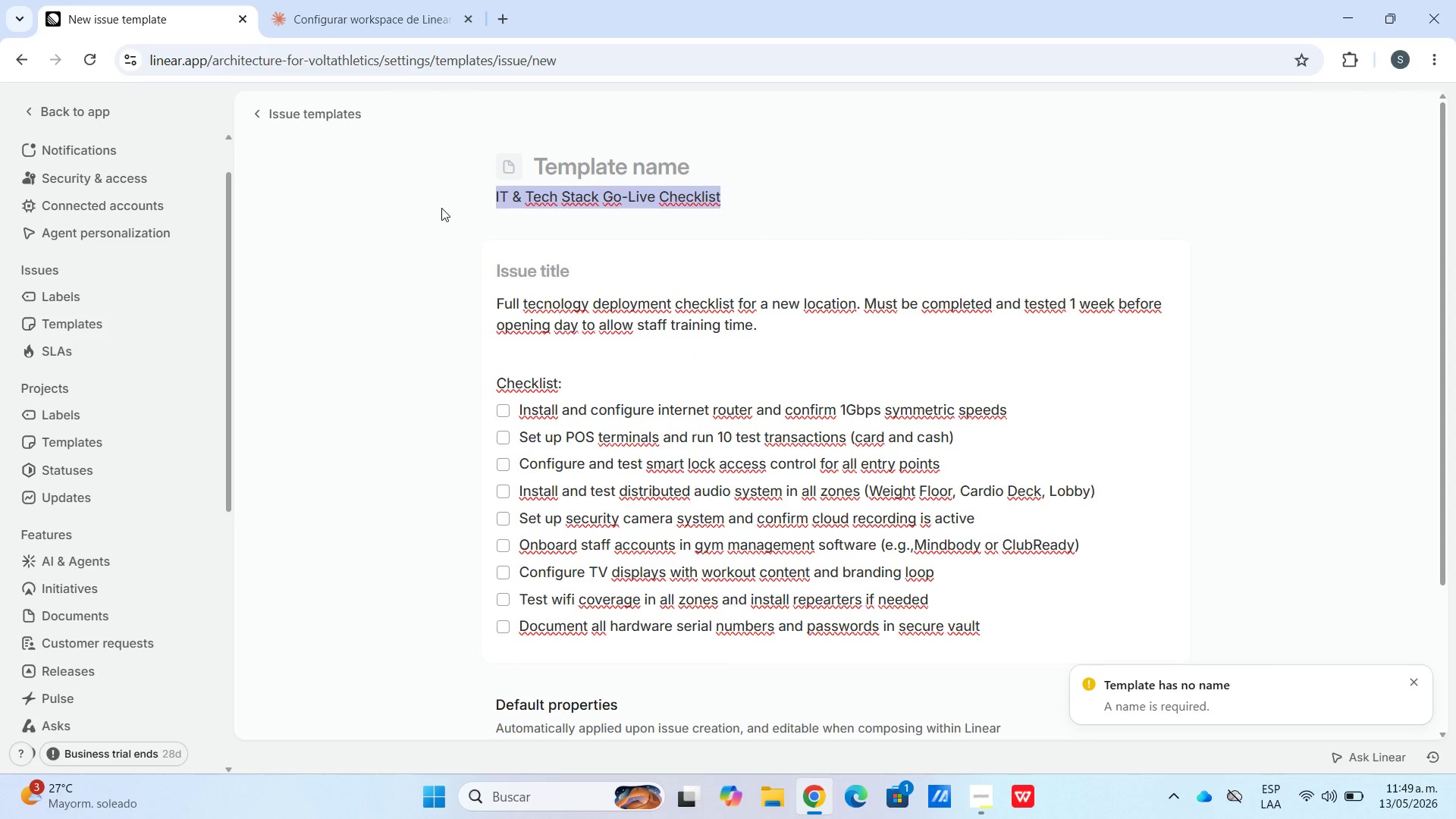 
key(Control+X)
 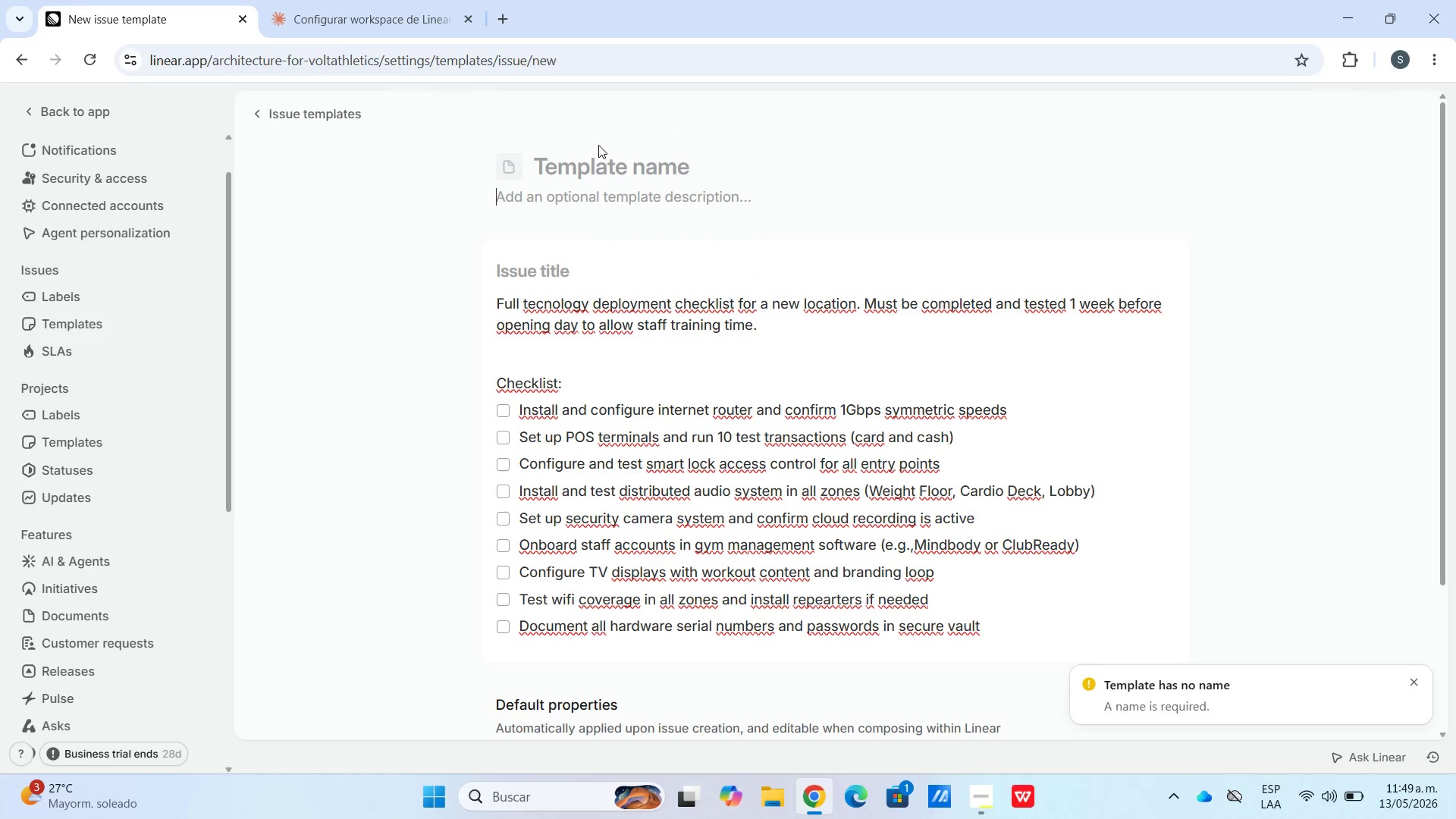 
left_click_drag(start_coordinate=[606, 138], to_coordinate=[613, 138])
 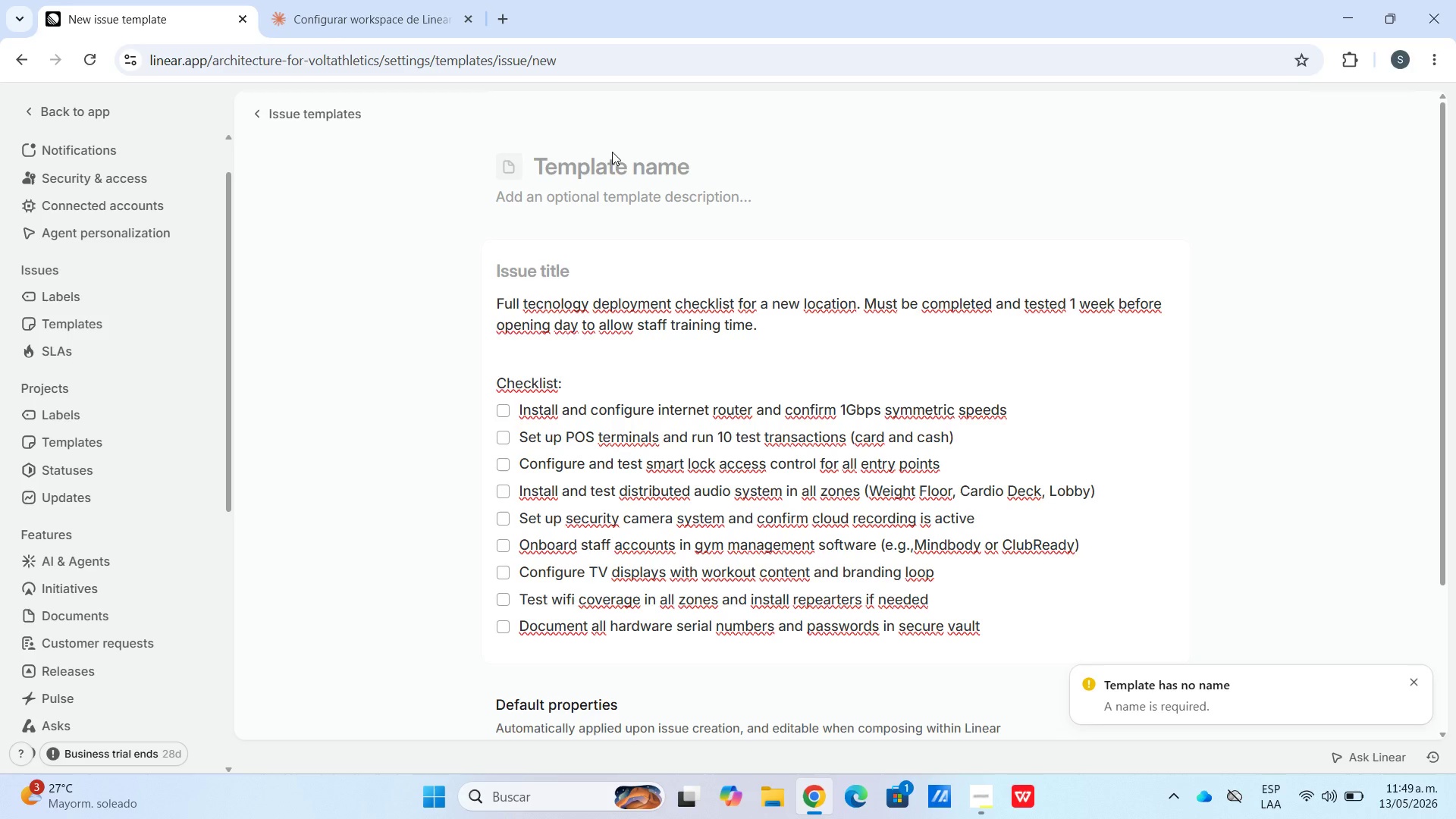 
double_click([612, 153])
 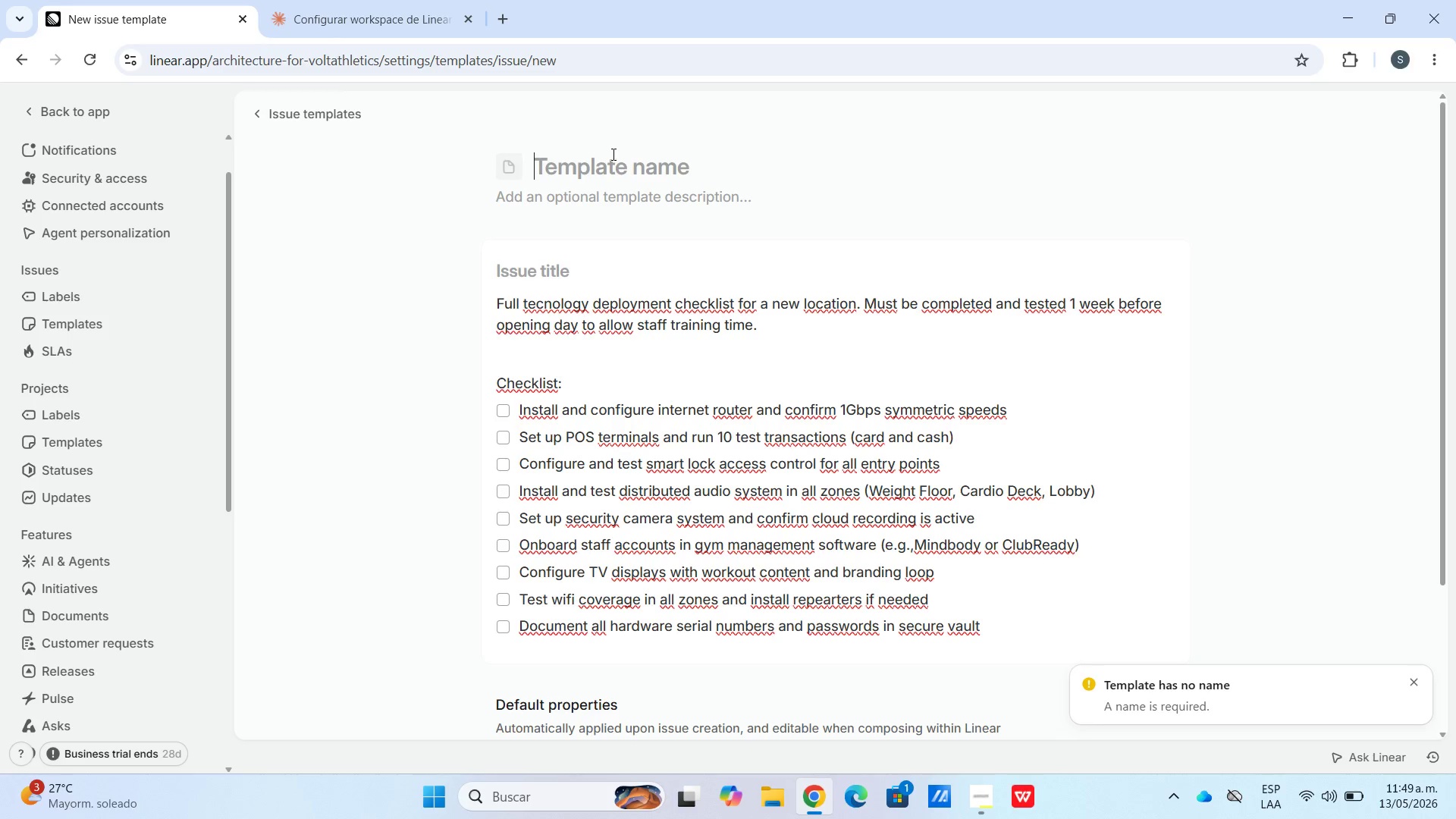 
key(Control+V)
 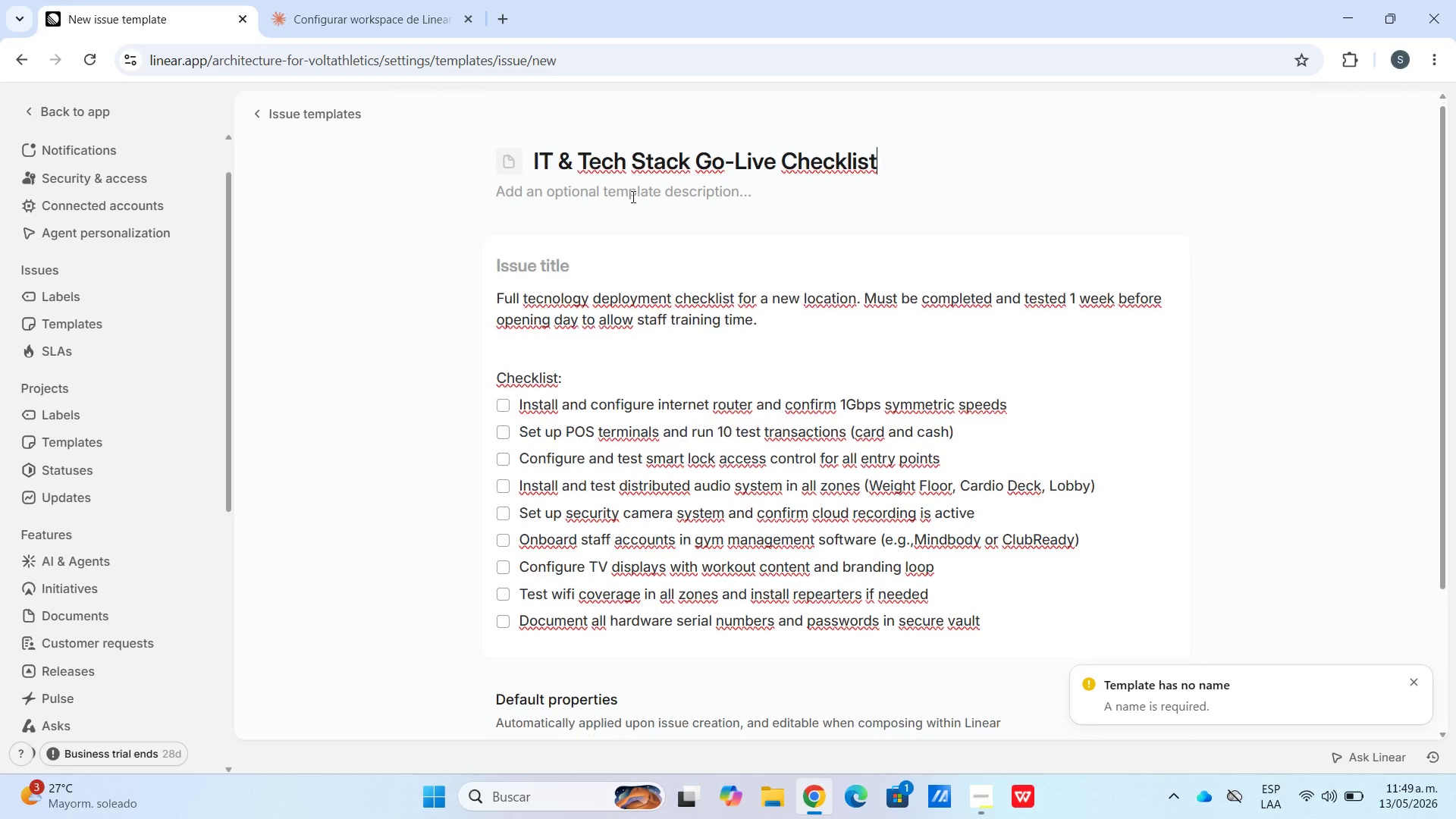 
scroll: coordinate [633, 197], scroll_direction: down, amount: 13.0
 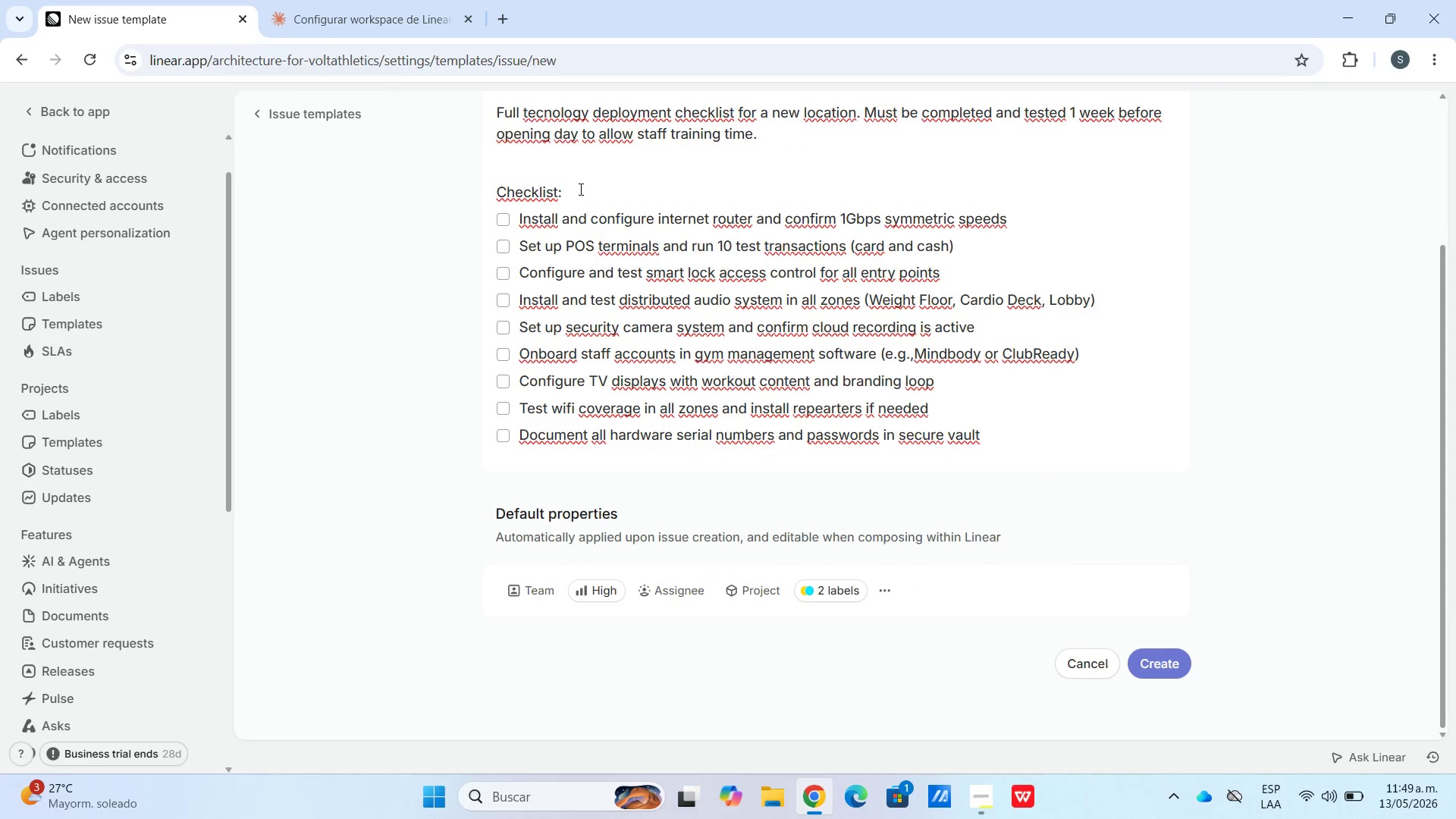 
left_click_drag(start_coordinate=[595, 180], to_coordinate=[441, 189])
 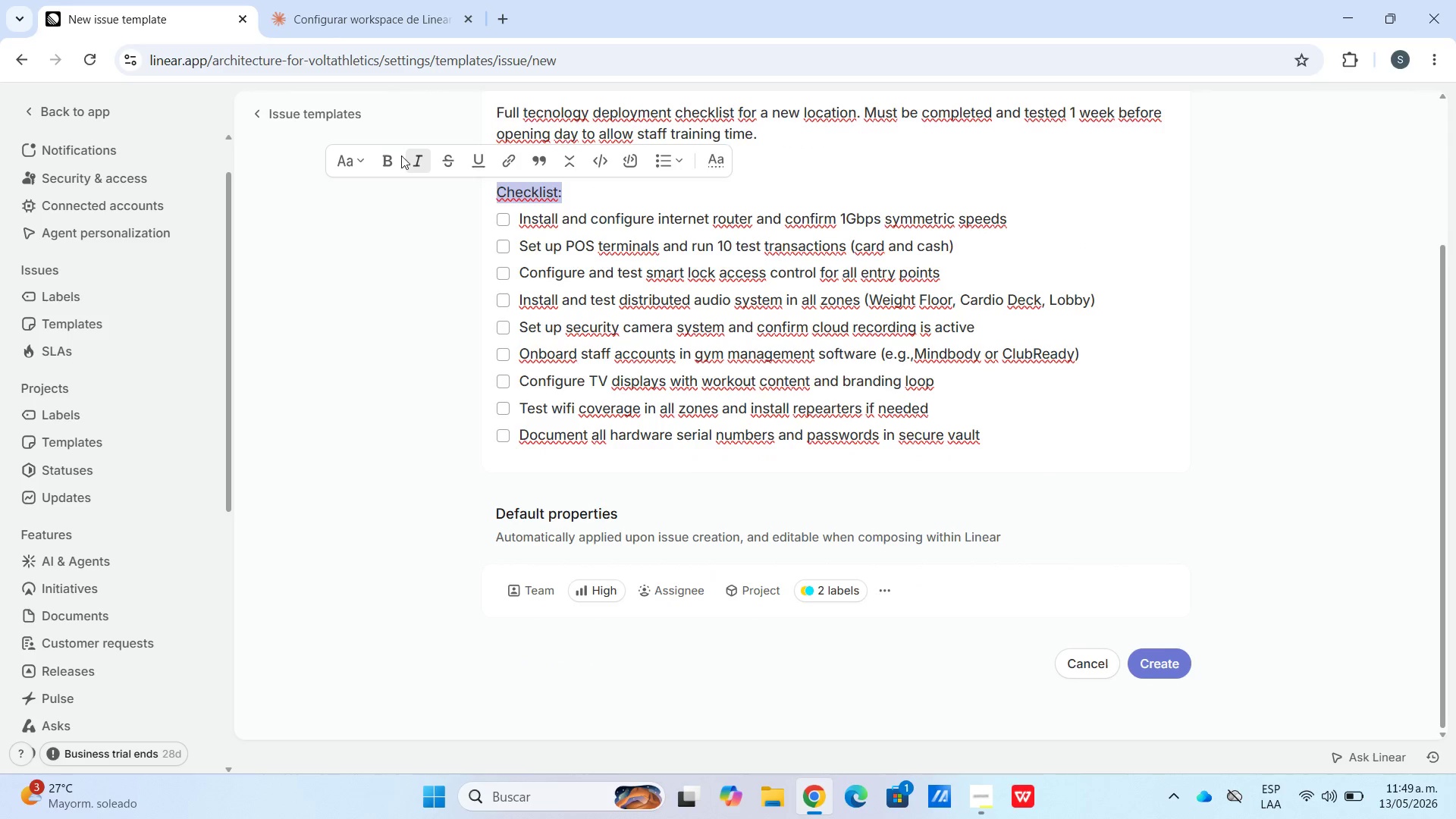 
left_click([388, 155])
 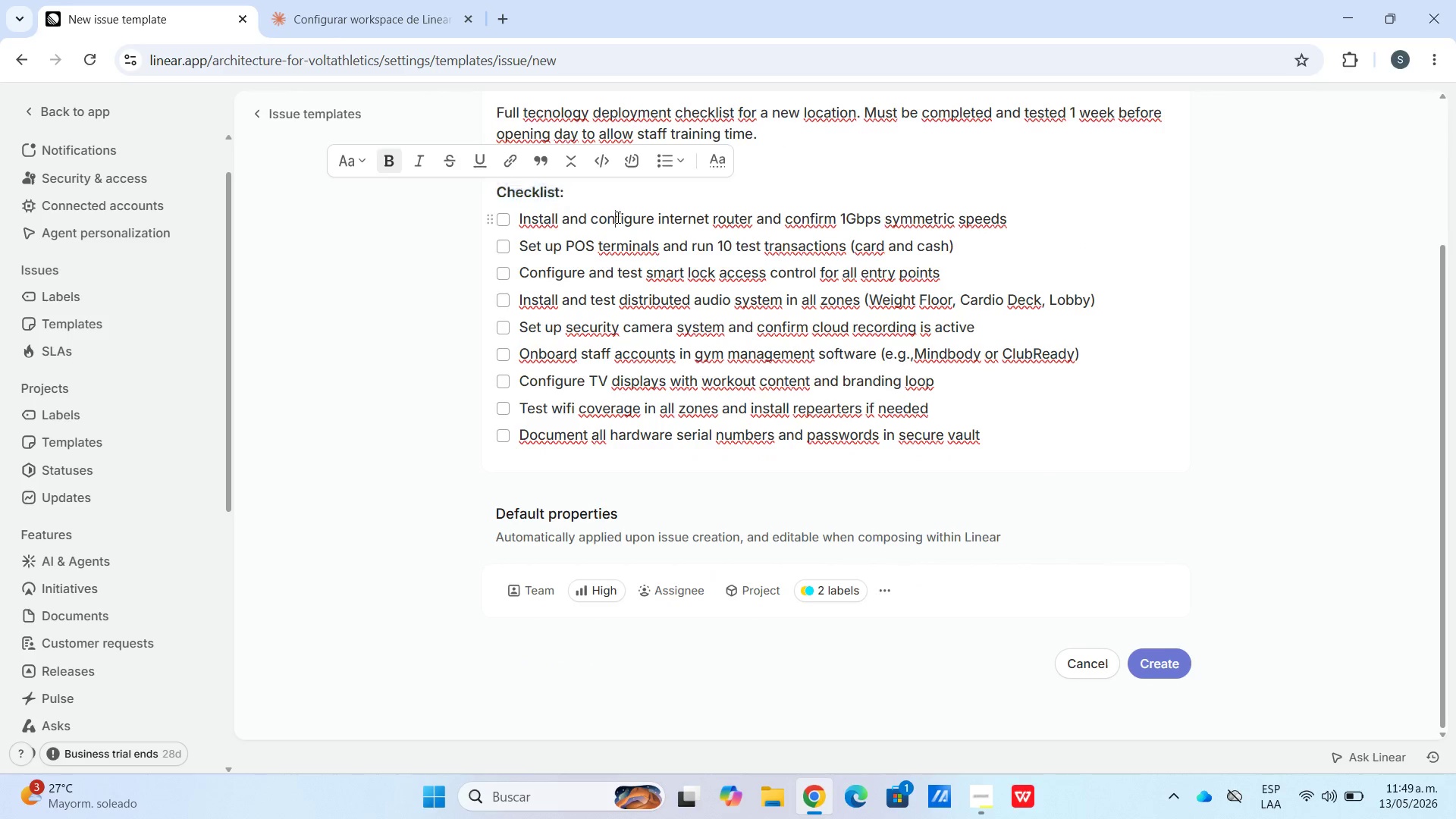 
left_click([549, 313])
 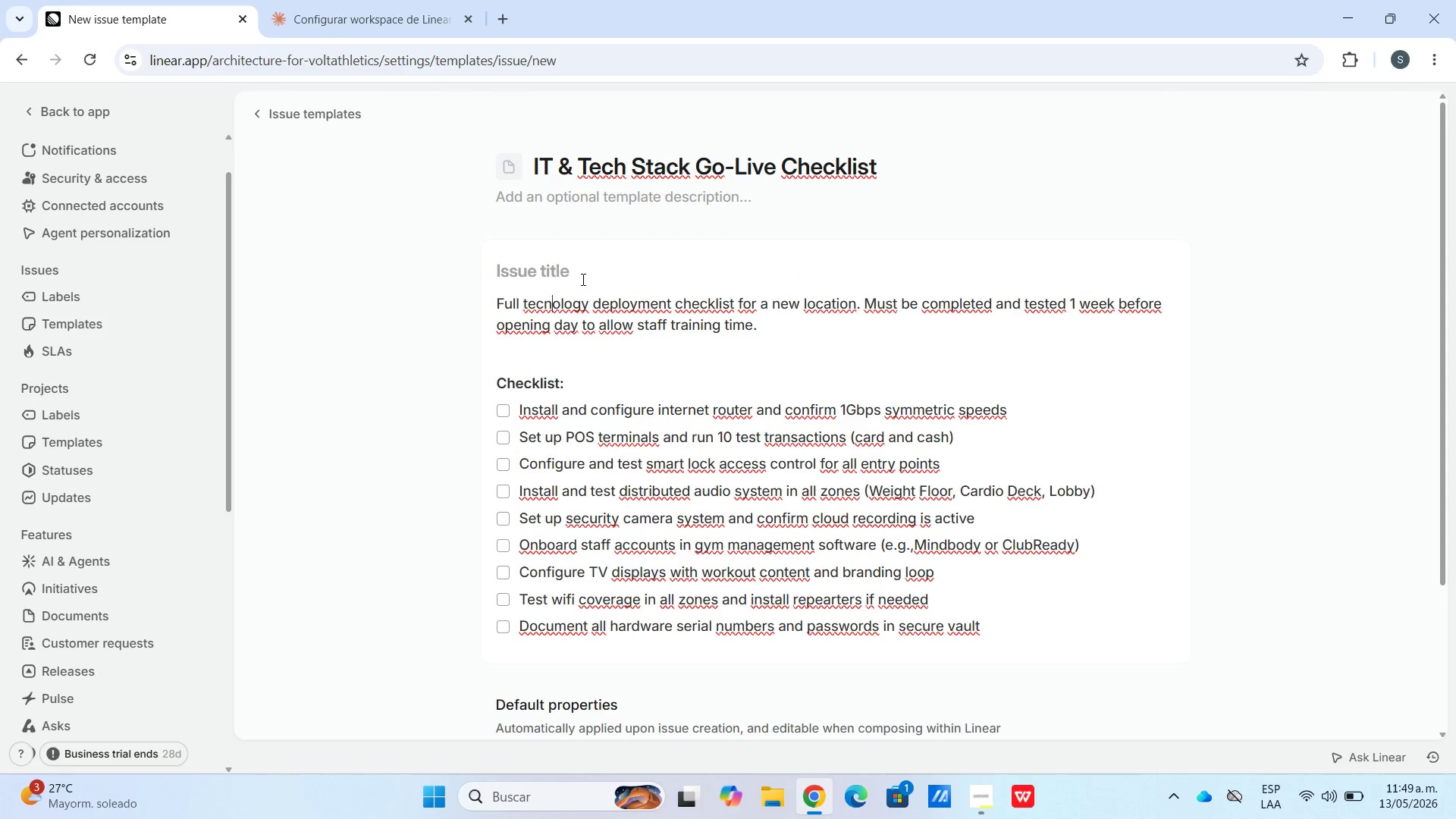 
scroll: coordinate [619, 217], scroll_direction: up, amount: 5.0
 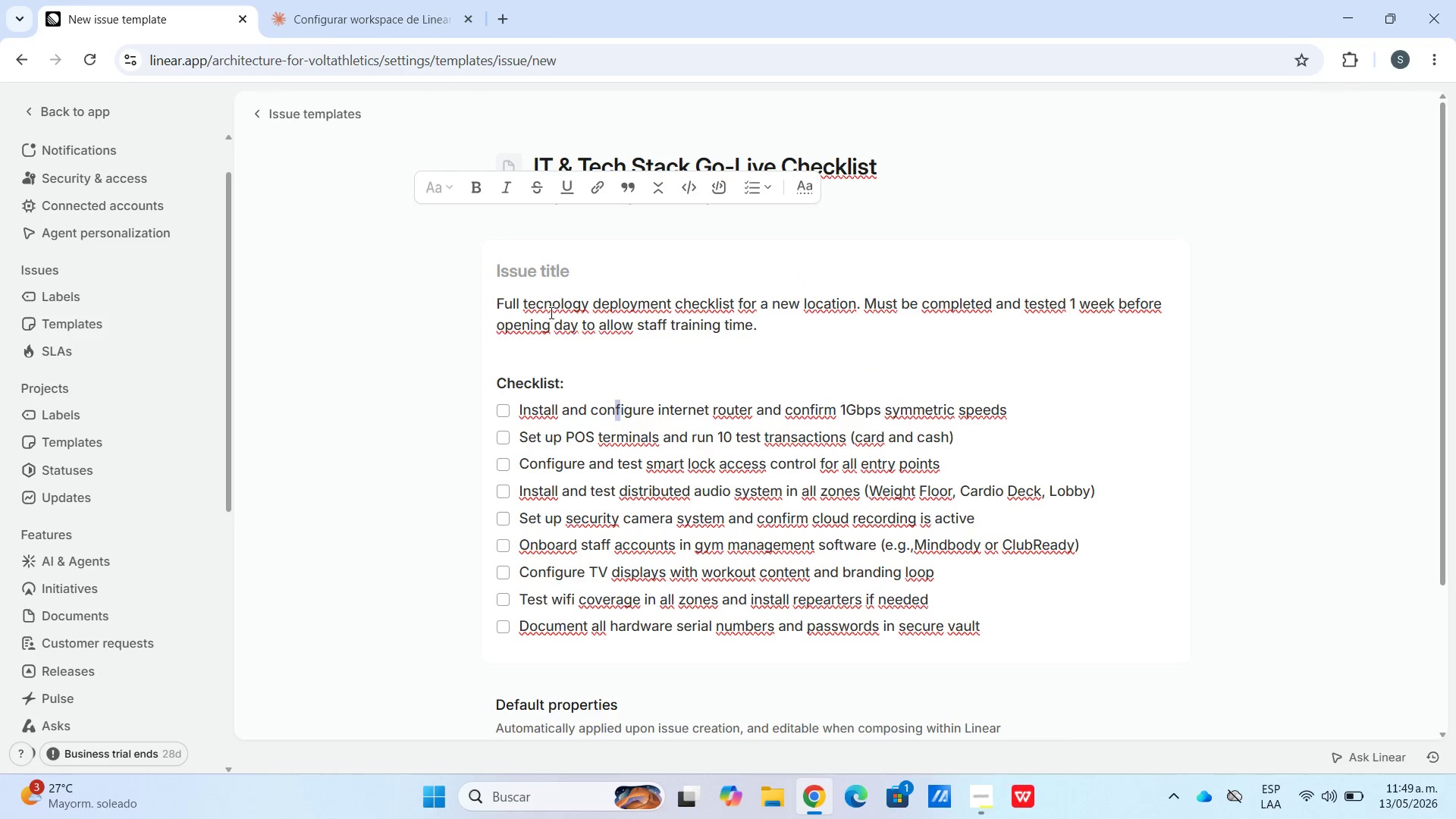 
left_click_drag(start_coordinate=[582, 279], to_coordinate=[586, 283])
 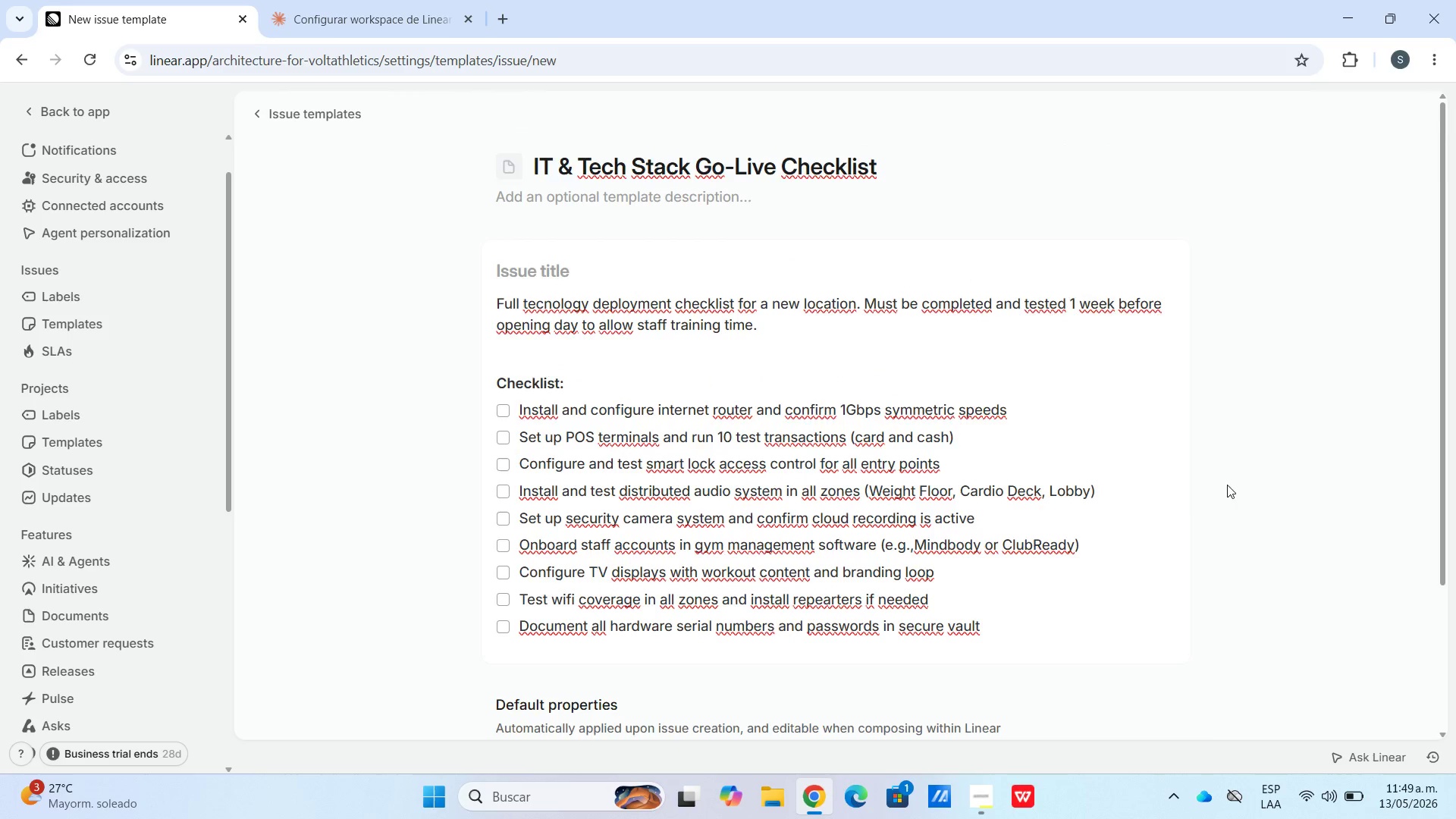 
scroll: coordinate [1167, 519], scroll_direction: down, amount: 11.0
 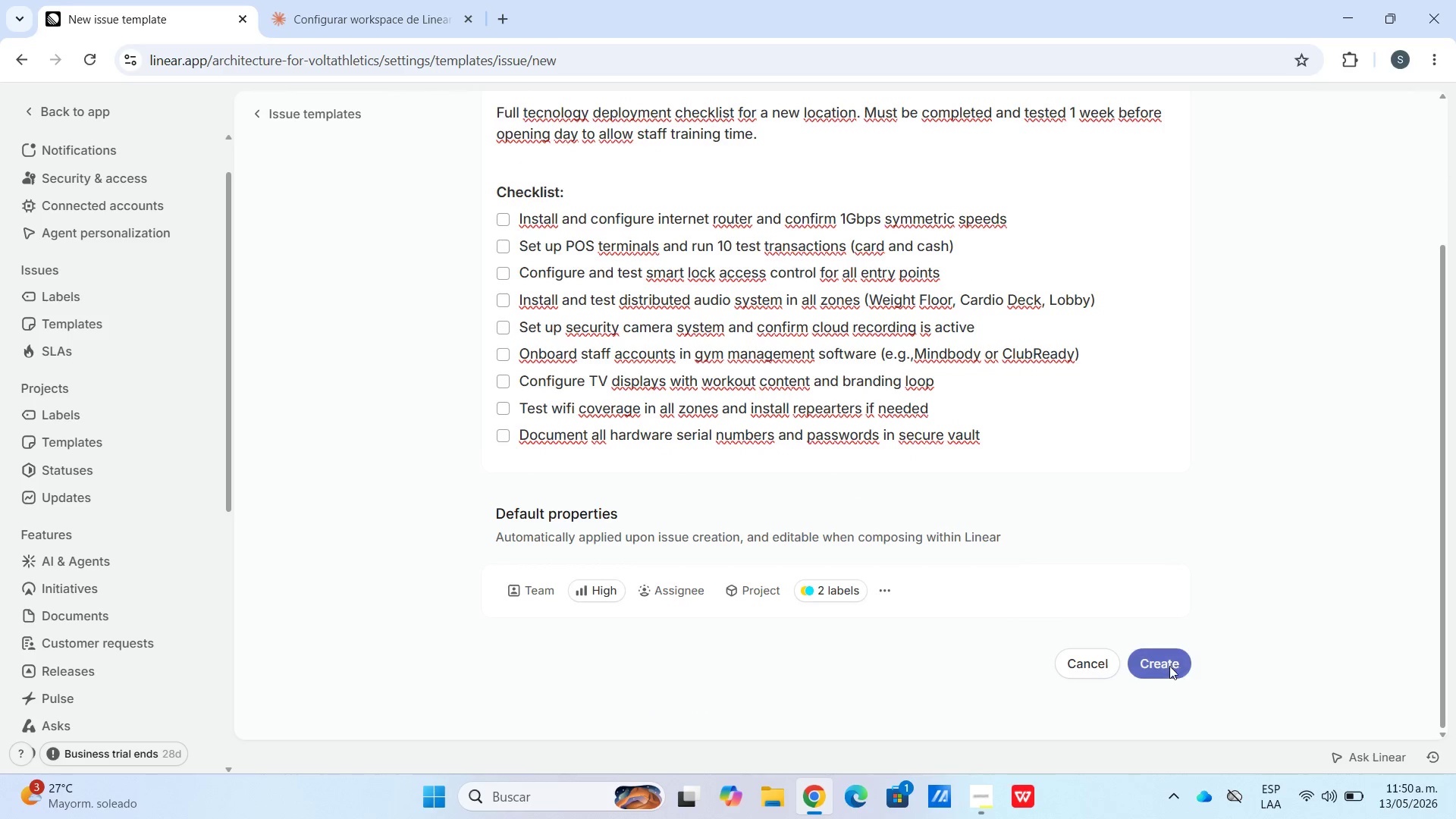 
left_click([1169, 667])
 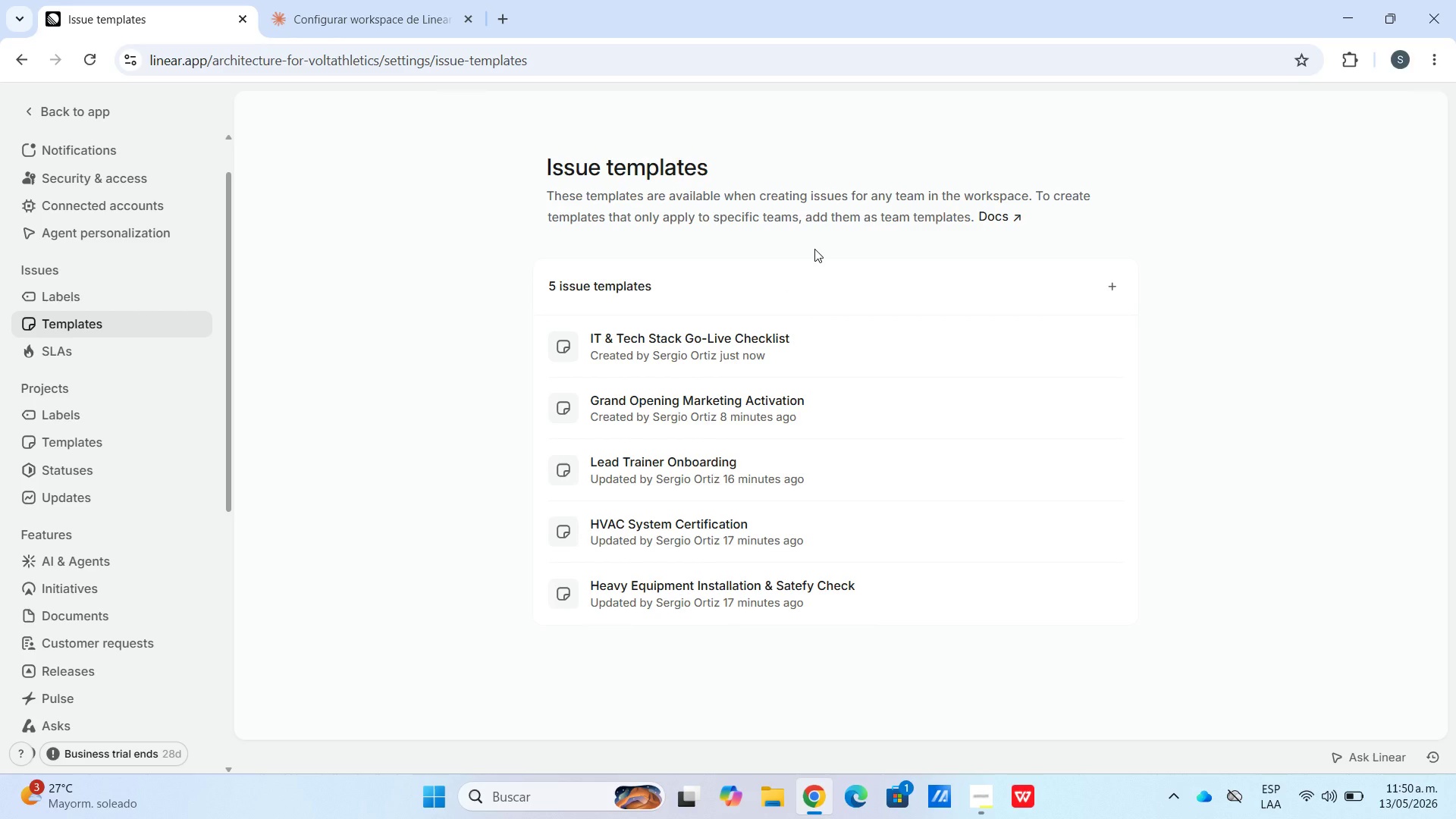 
wait(15.75)
 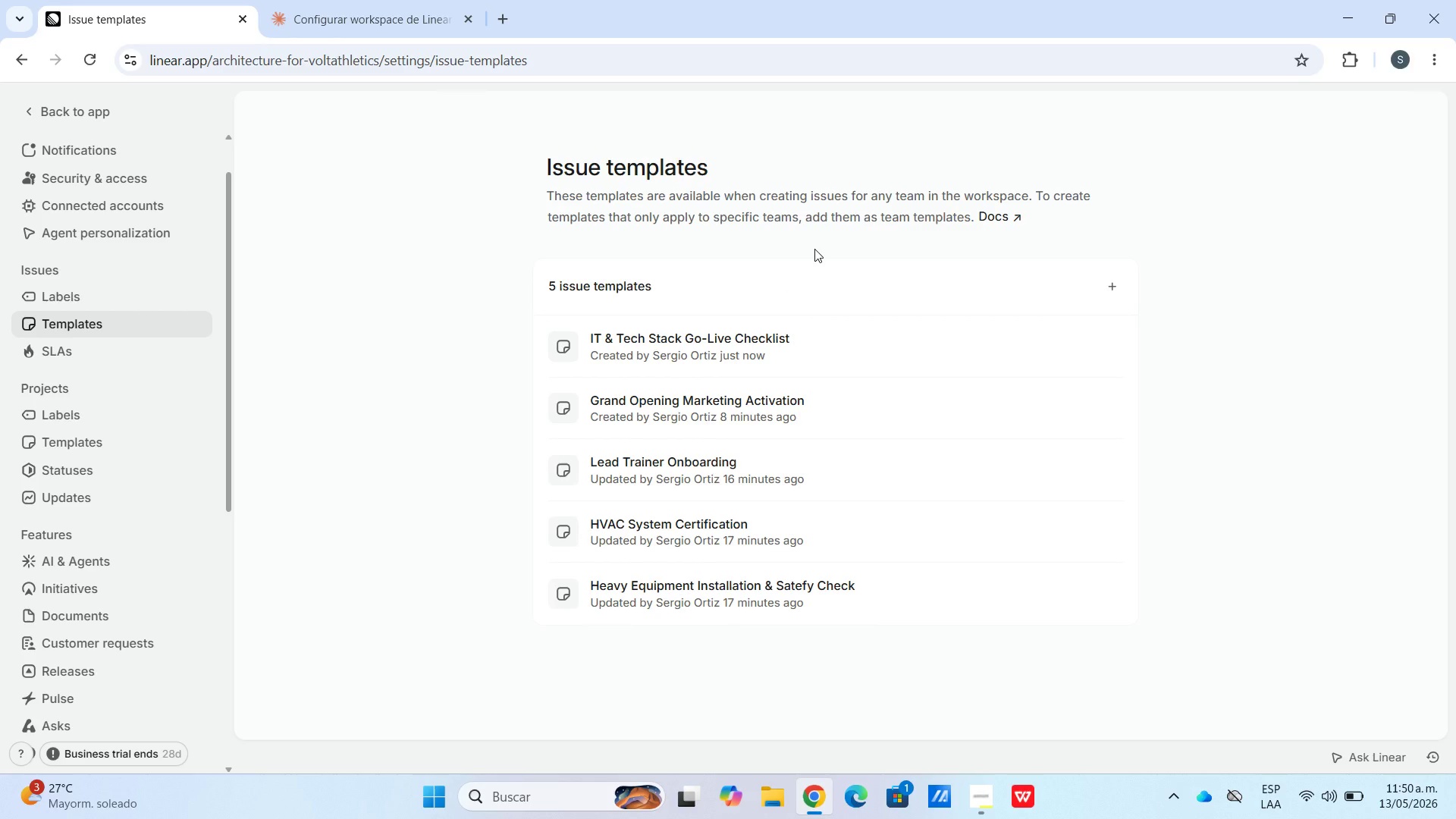 
left_click([975, 789])